 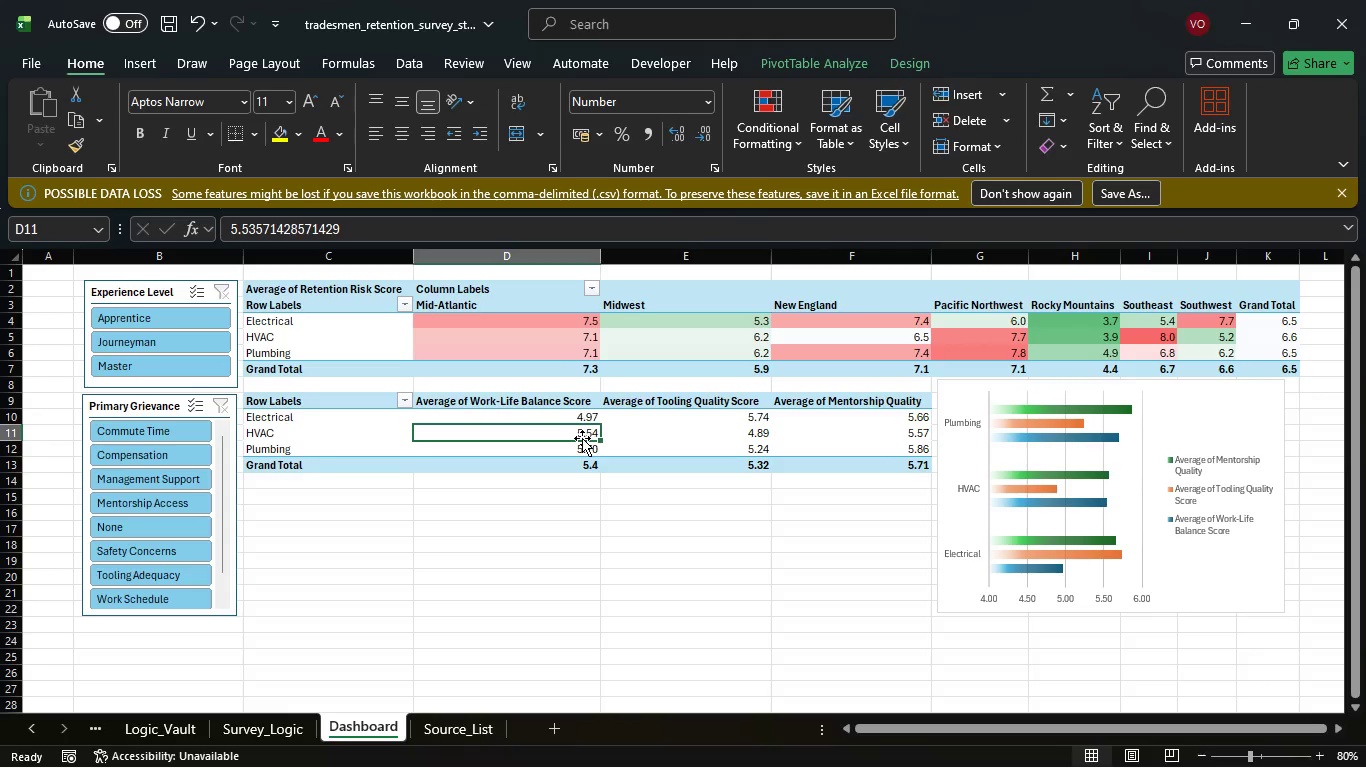 
left_click([843, 61])
 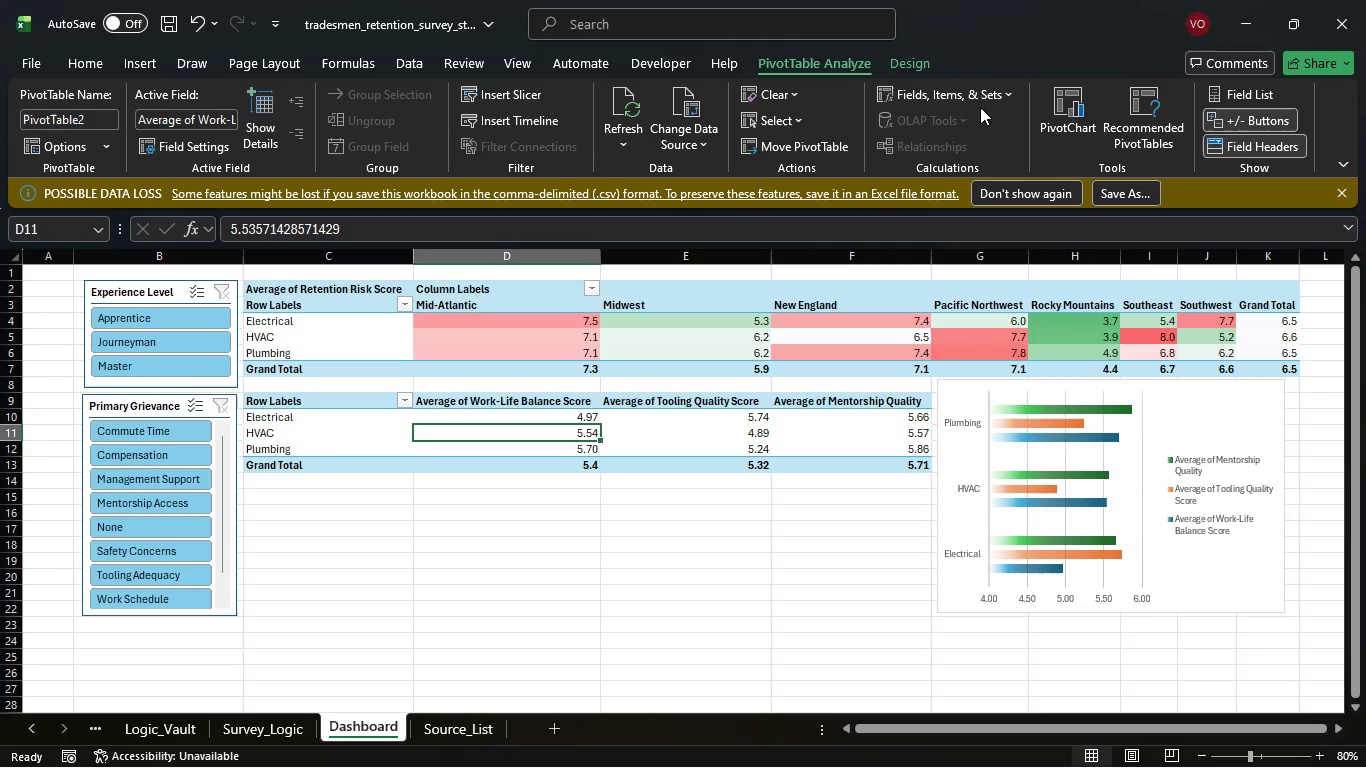 
mouse_move([880, 97])
 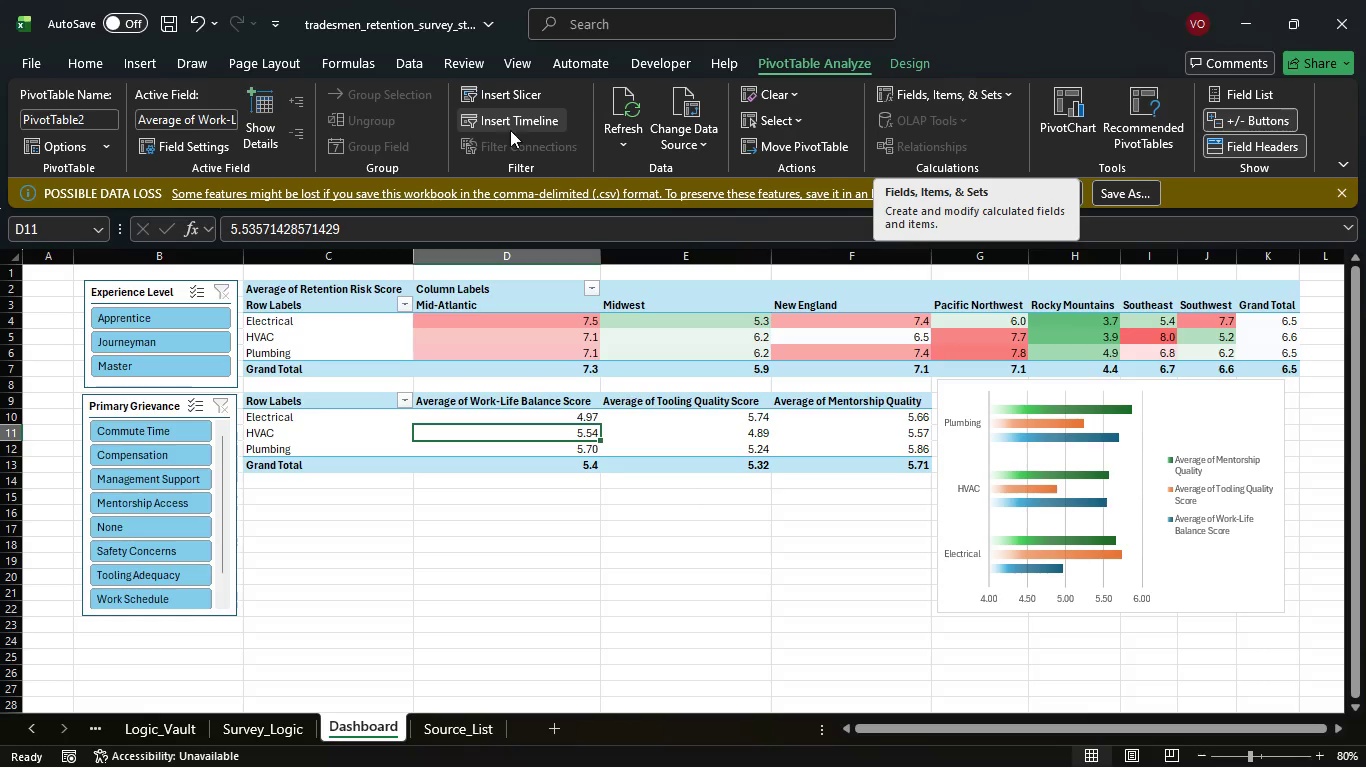 
mouse_move([499, 109])
 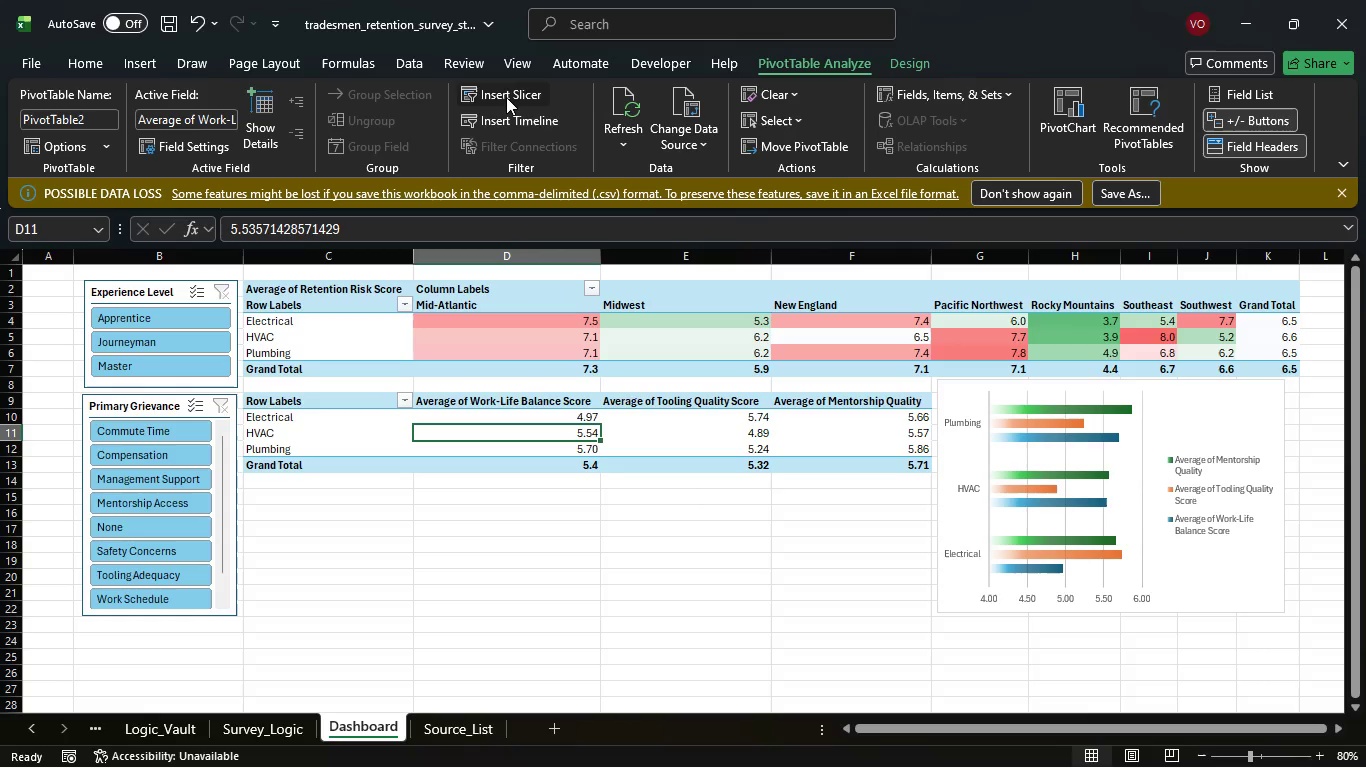 
left_click([506, 97])
 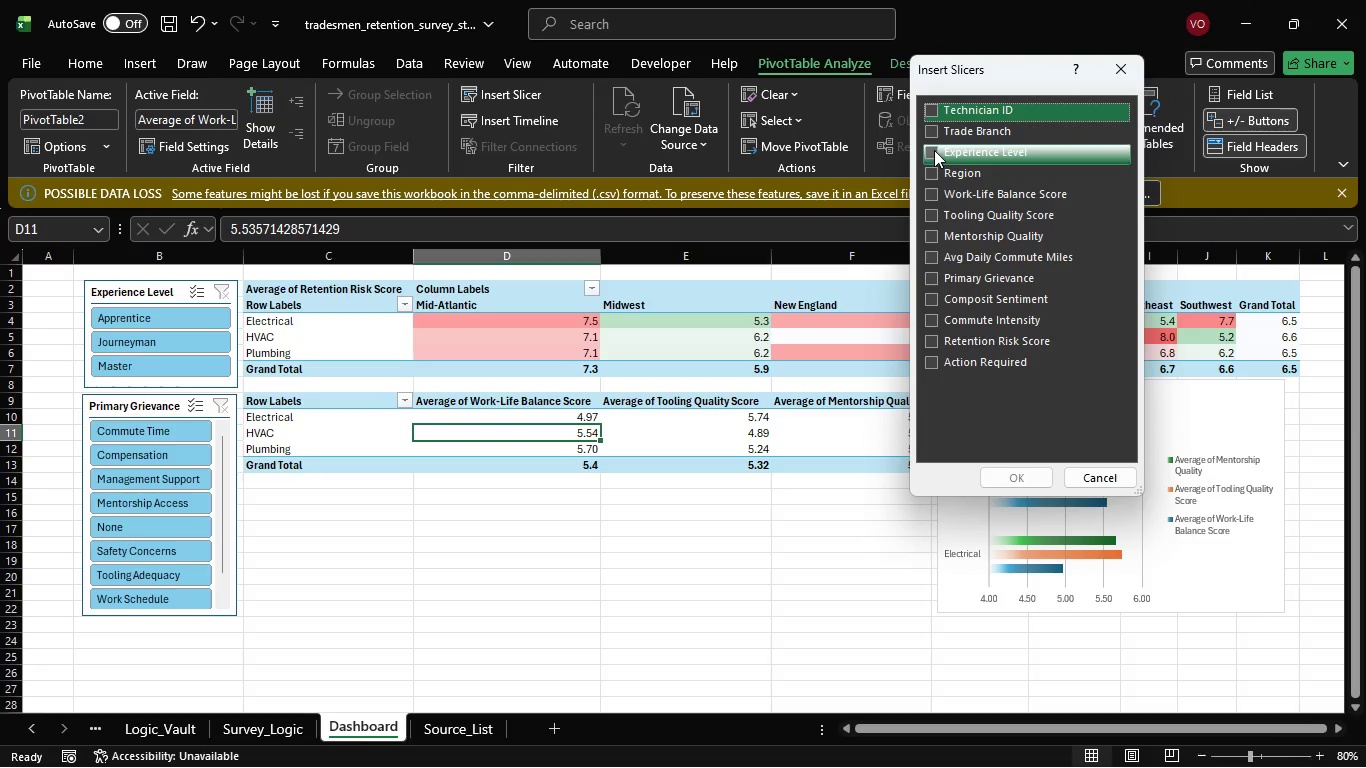 
left_click([933, 152])
 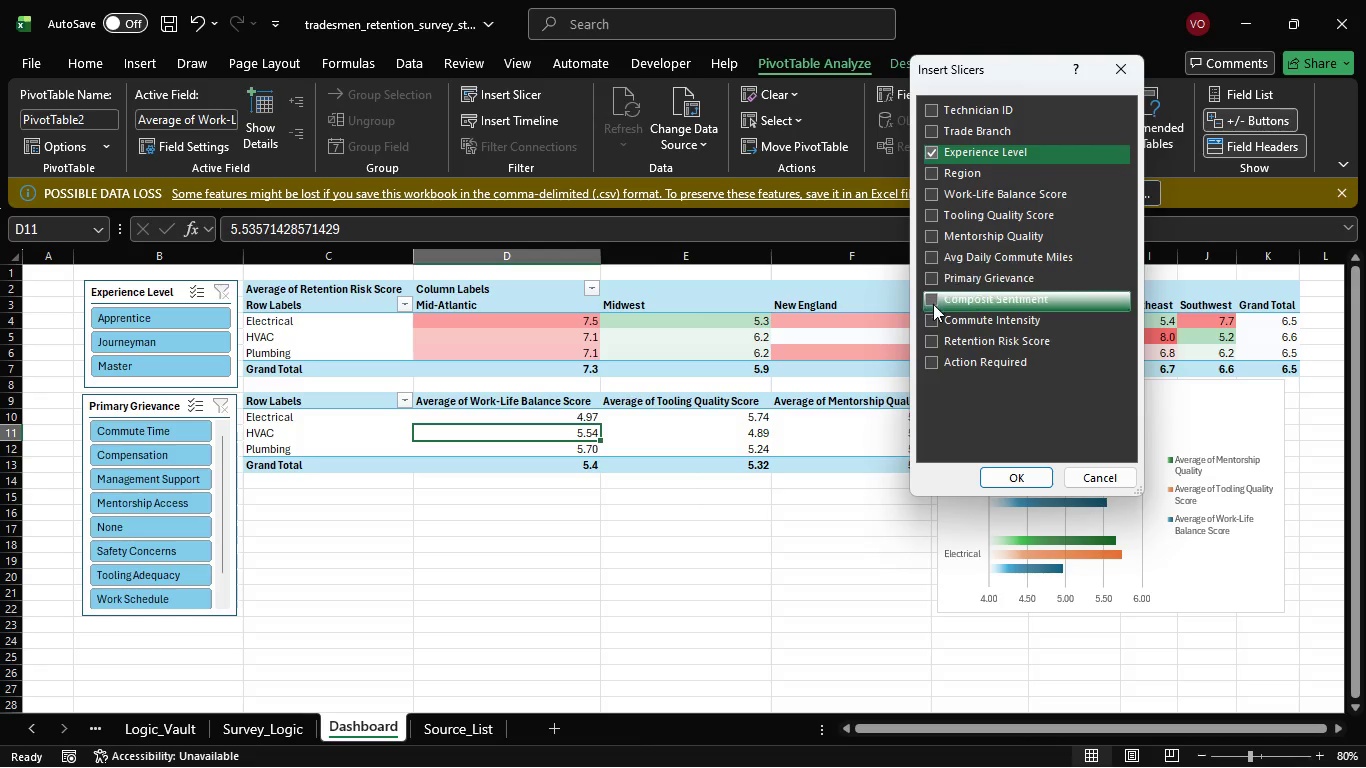 
left_click([929, 278])
 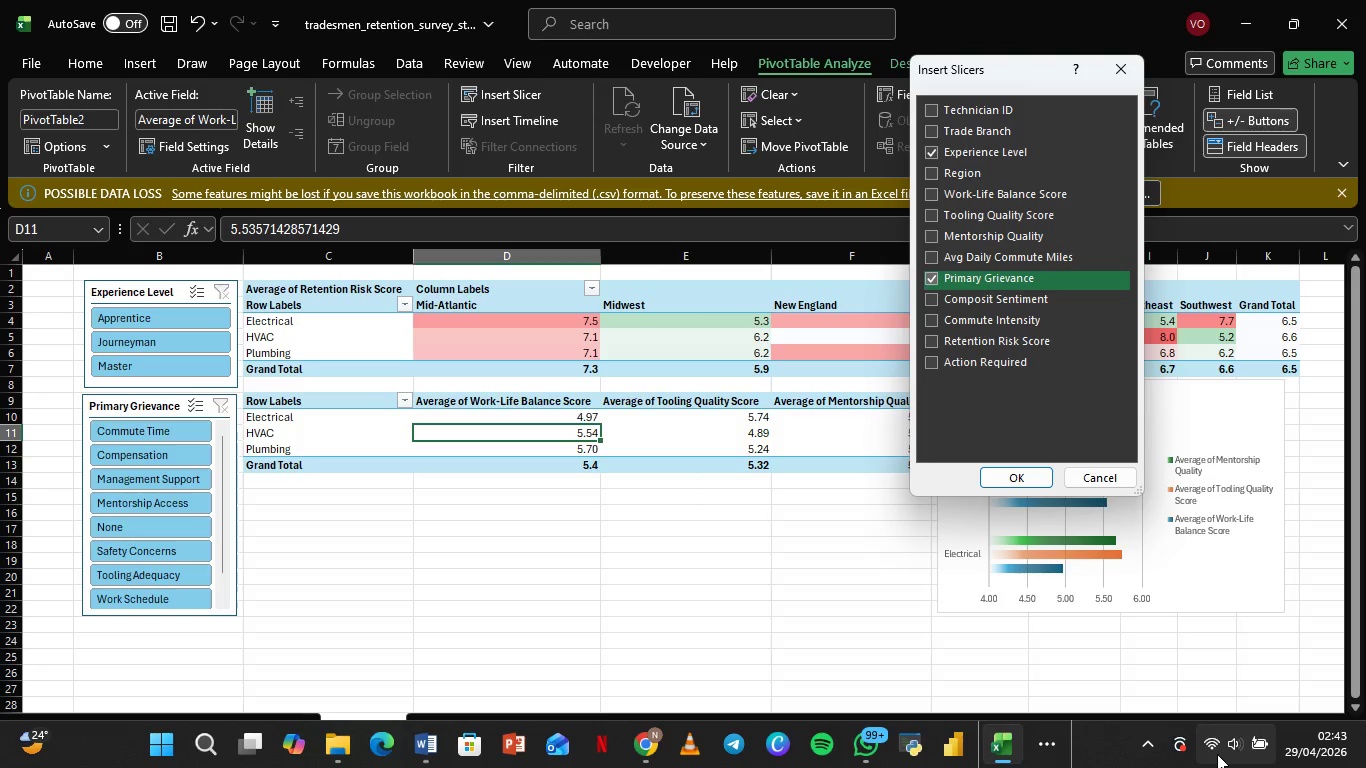 
left_click([1045, 746])